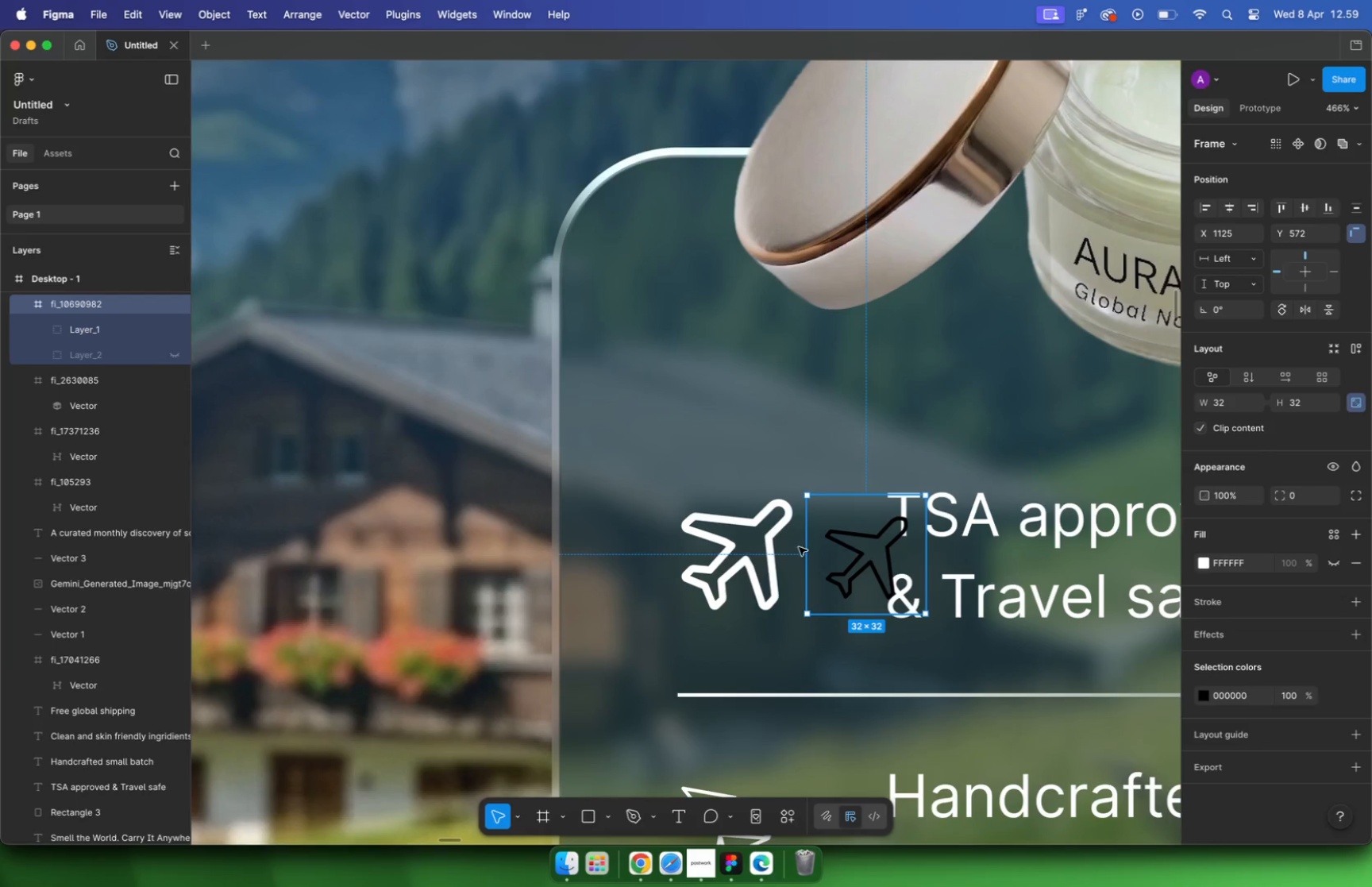 
double_click([834, 553])
 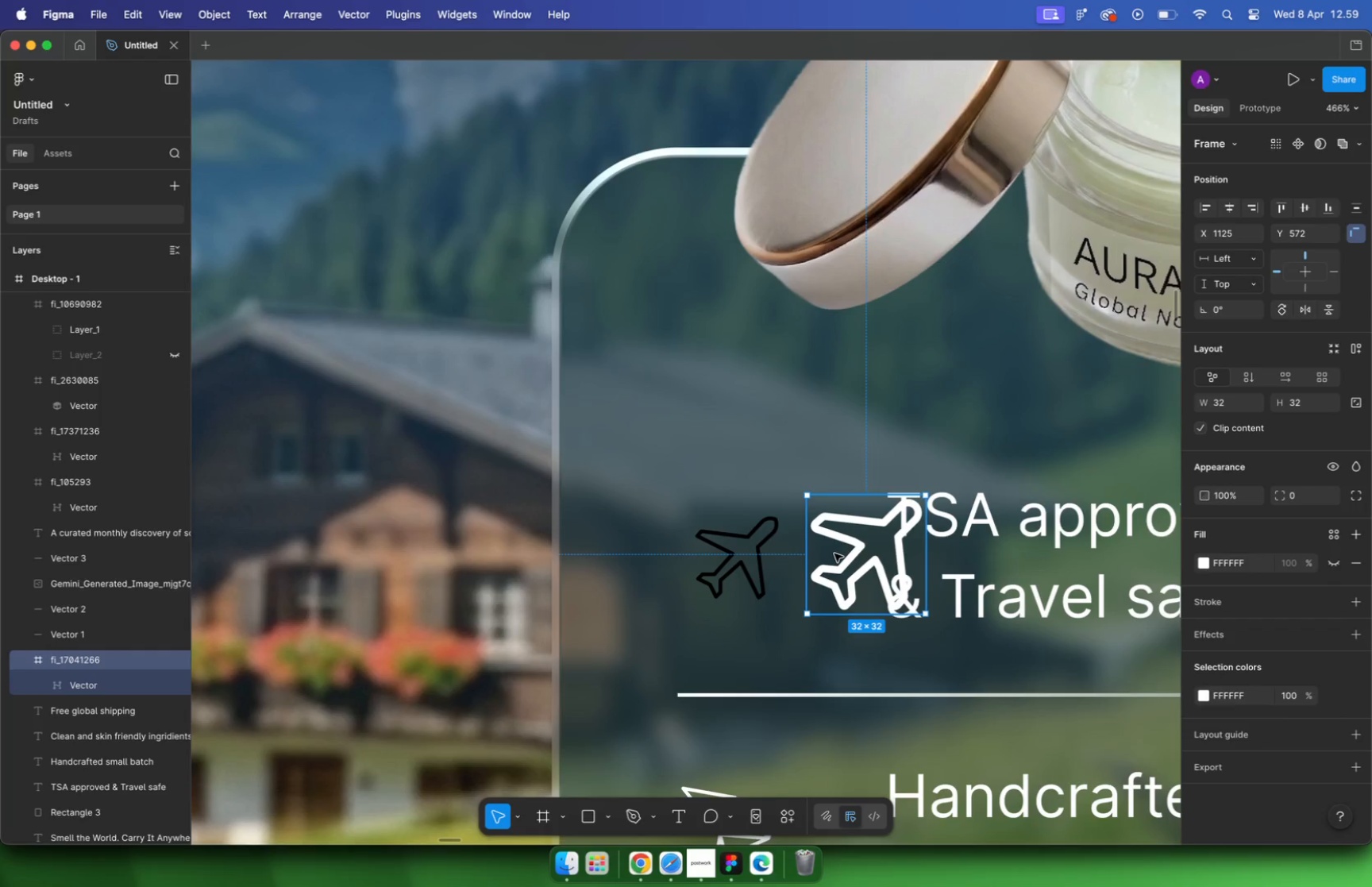 
key(Backspace)
 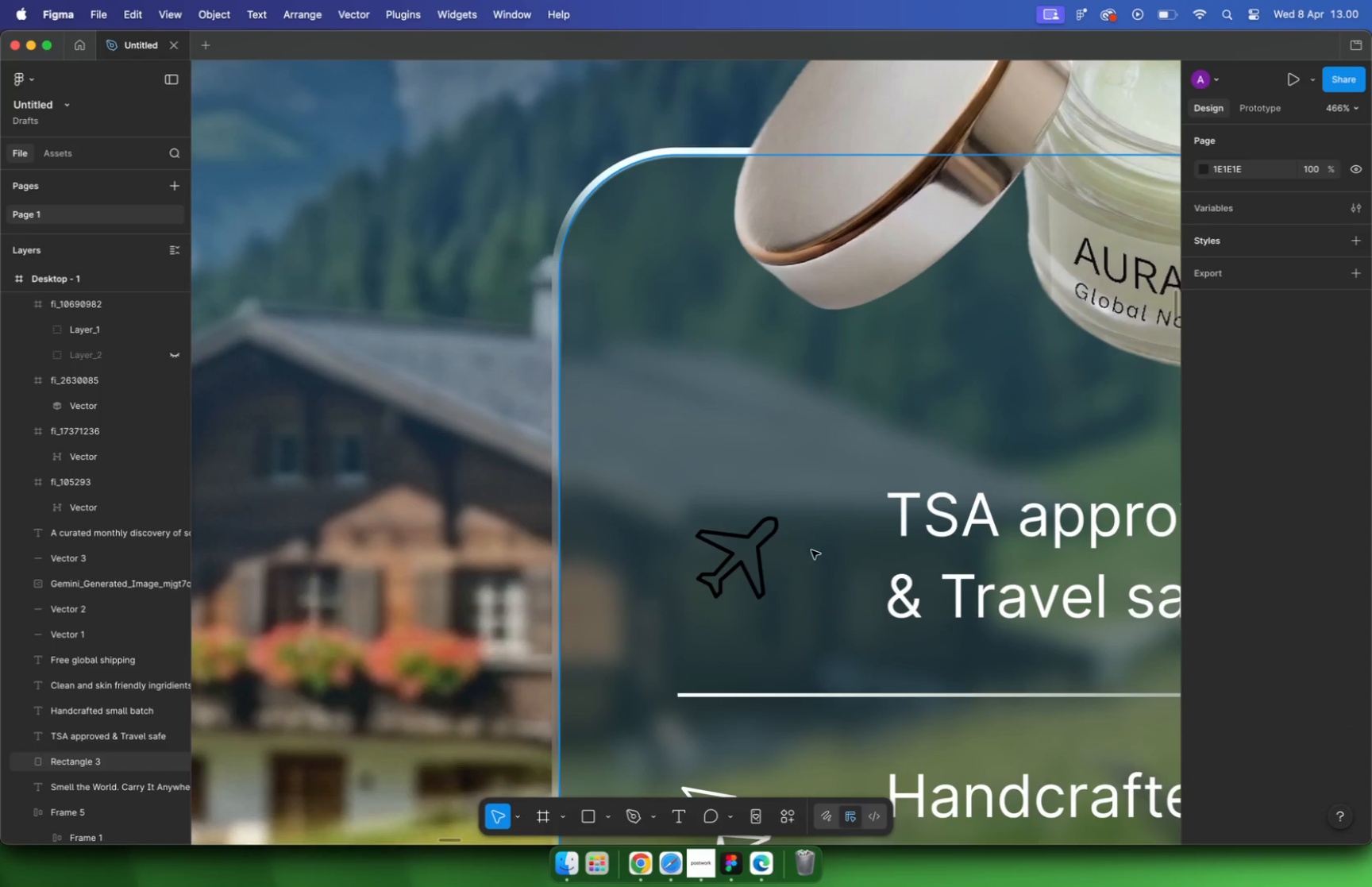 
left_click([748, 571])
 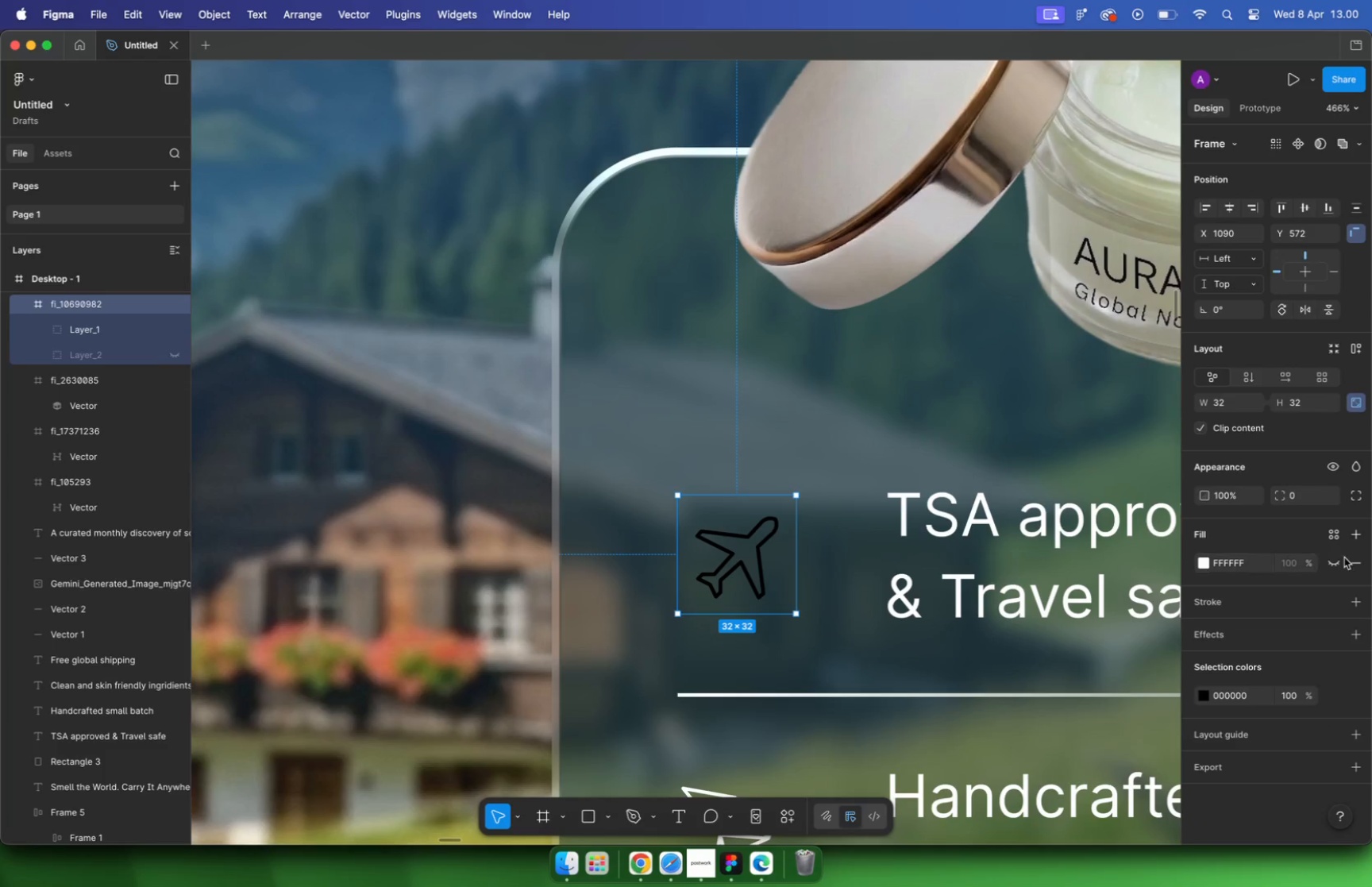 
left_click([1204, 696])
 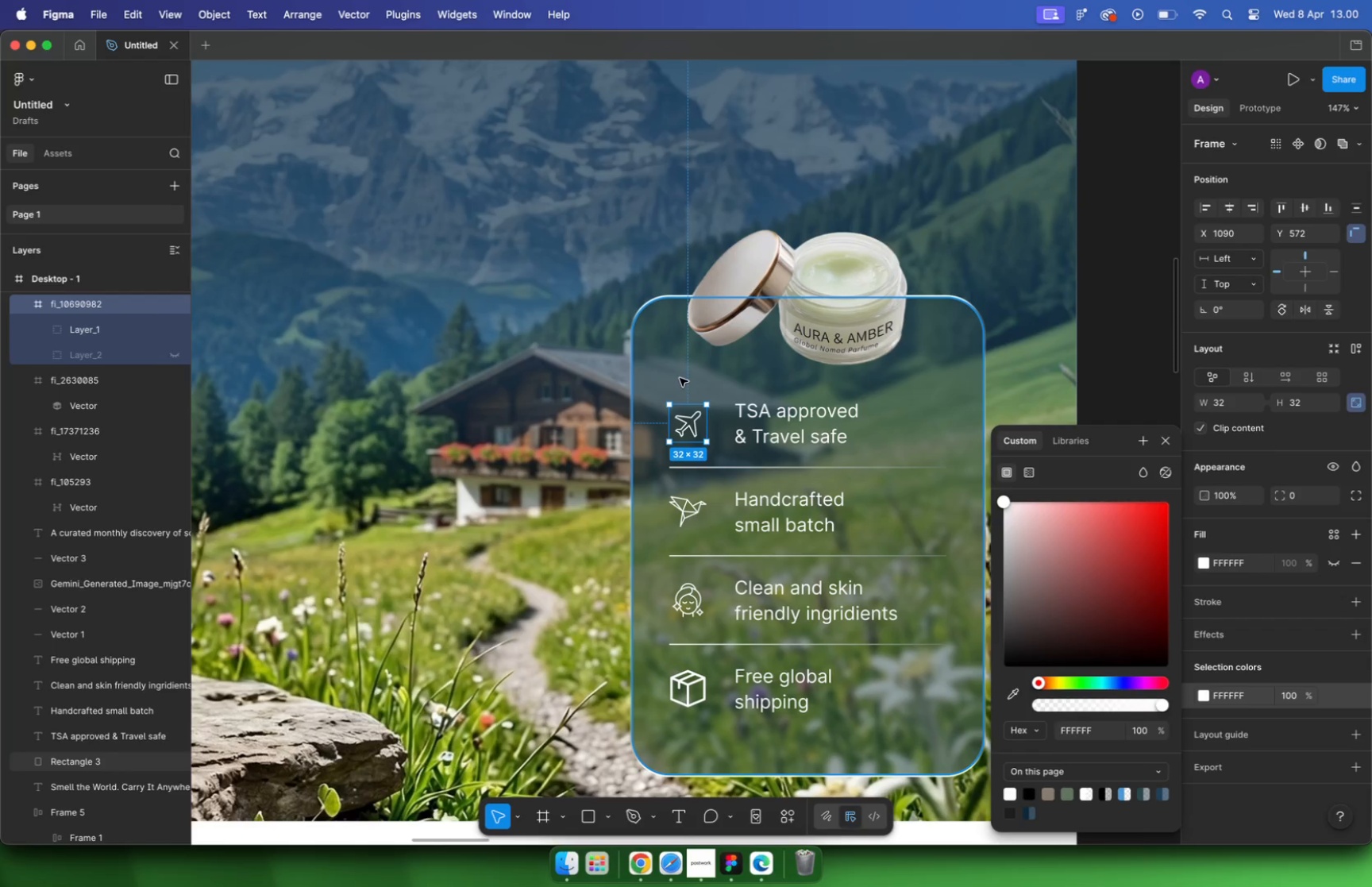 
left_click_drag(start_coordinate=[1039, 551], to_coordinate=[800, 361])
 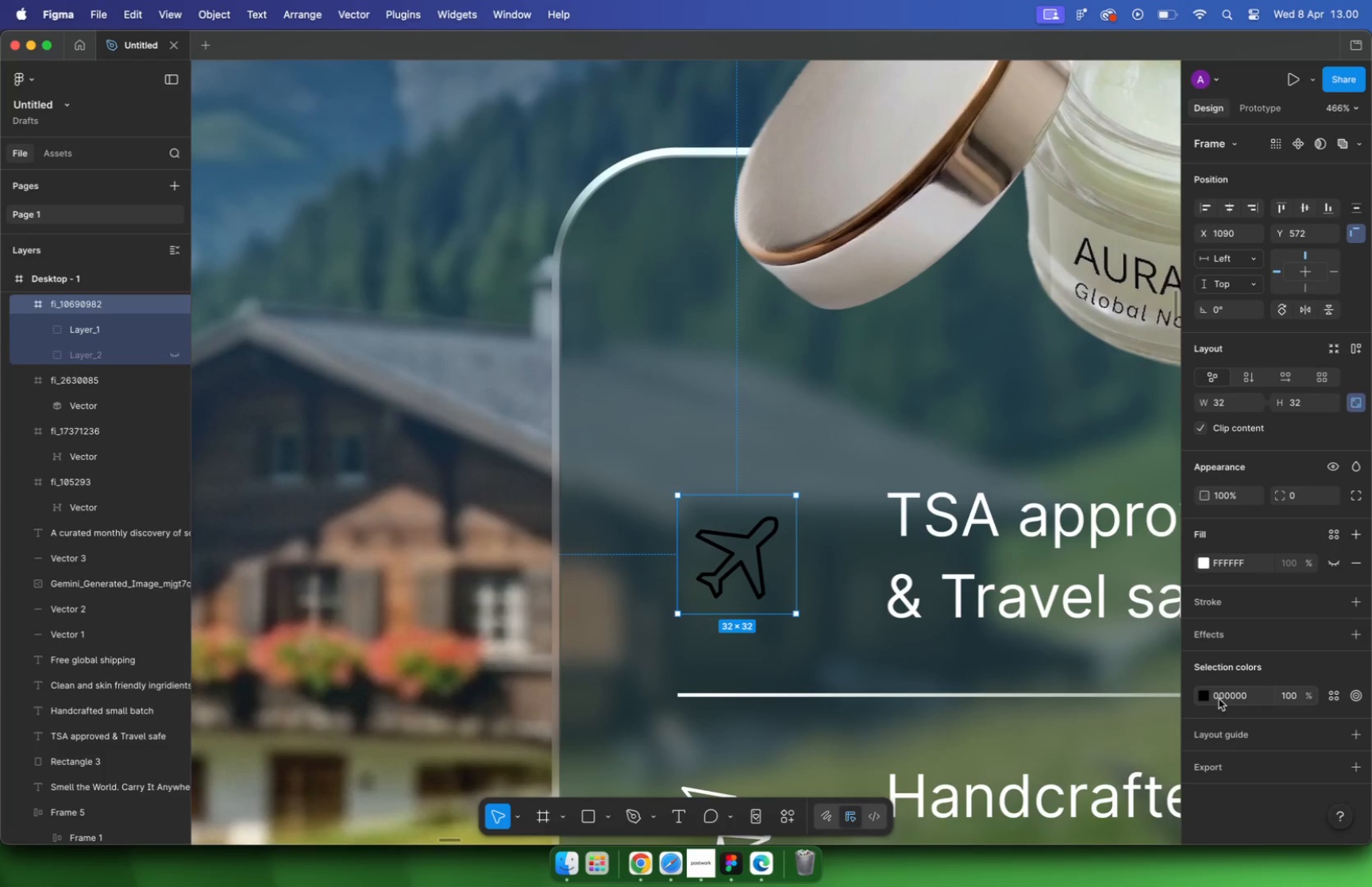 
hold_key(key=CommandLeft, duration=1.44)
scroll: coordinate [666, 364], scroll_direction: down, amount: 14.0
 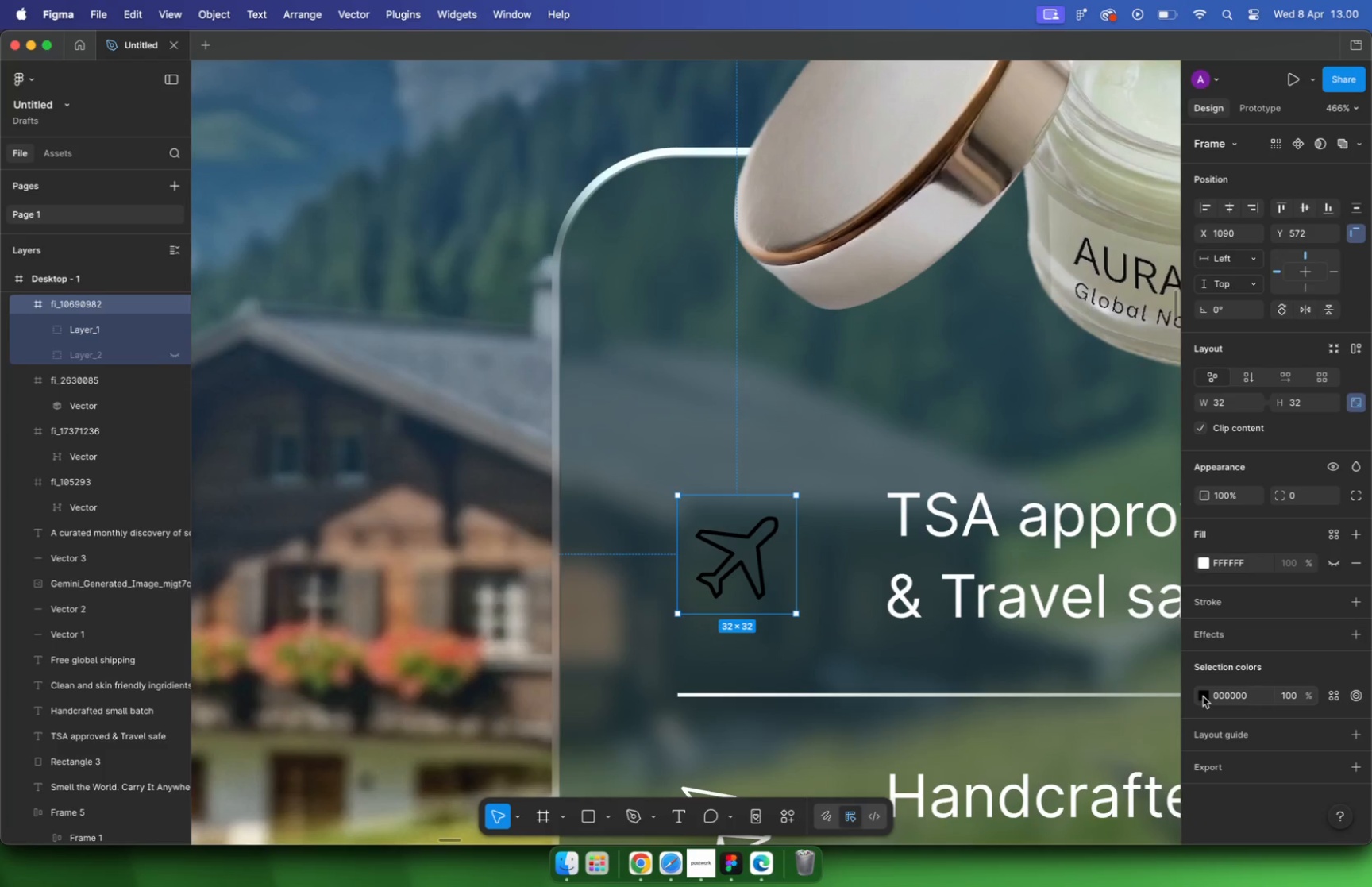 
left_click([643, 862])
 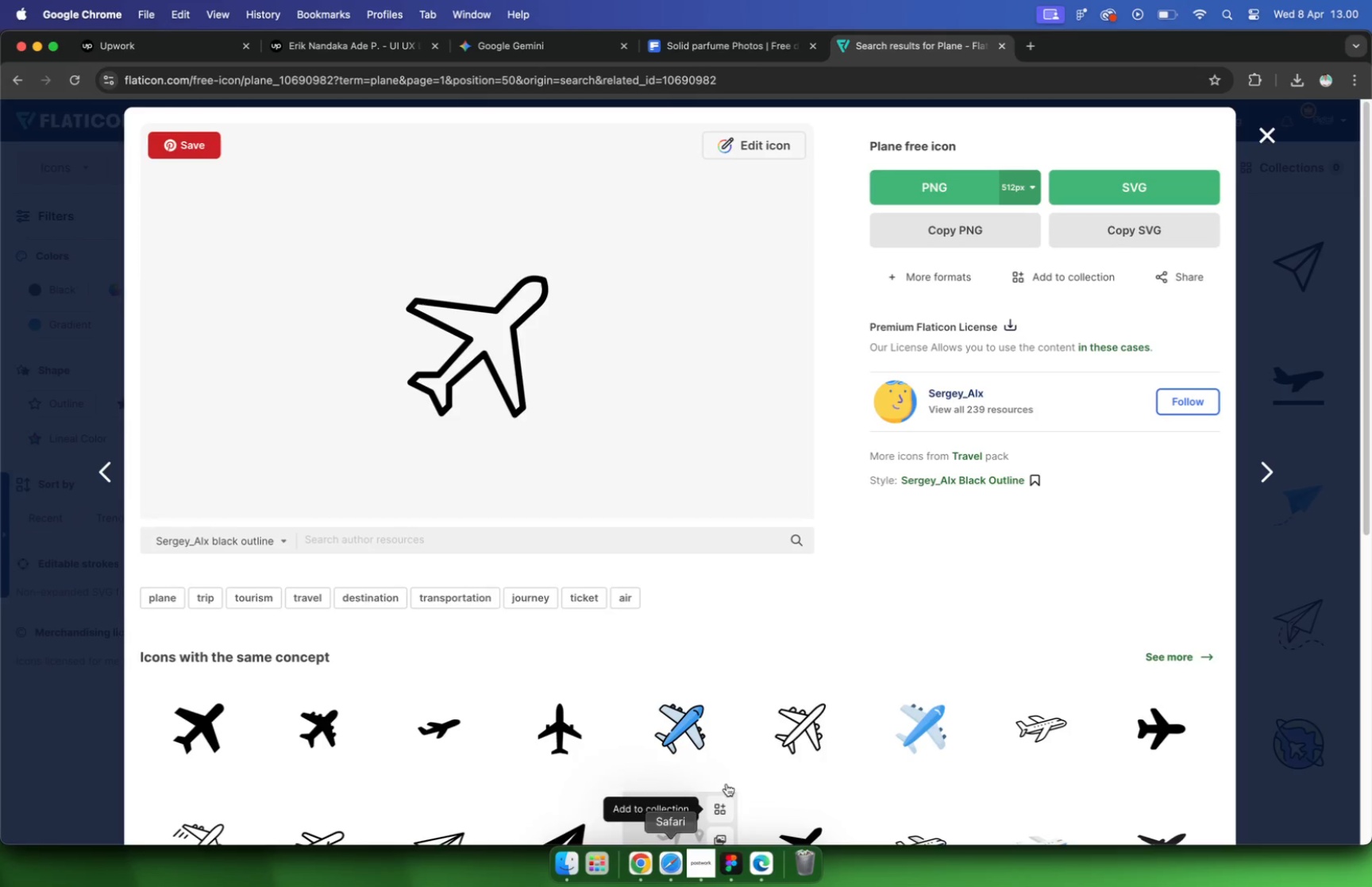 
left_click([94, 241])
 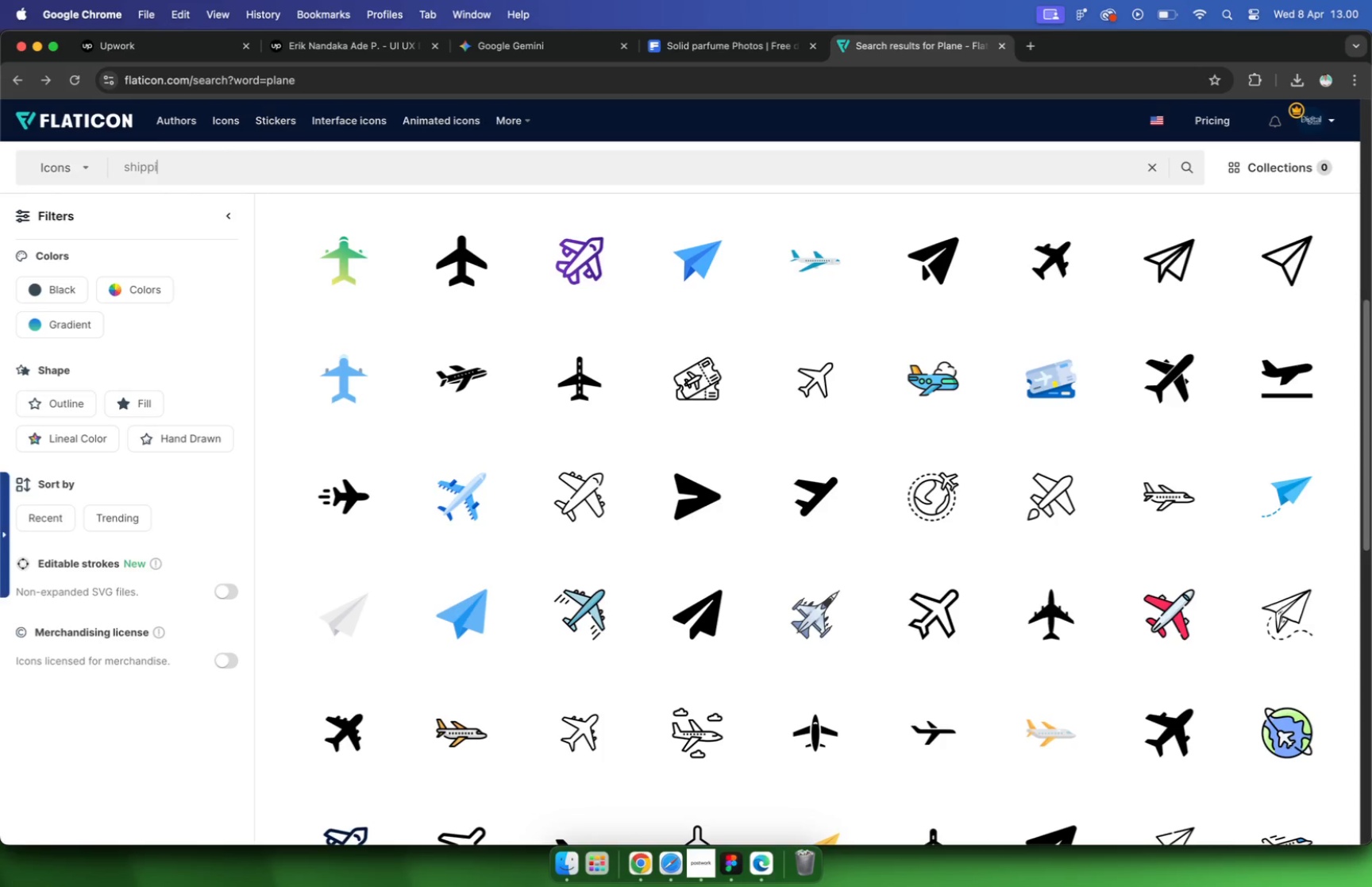 
left_click_drag(start_coordinate=[214, 166], to_coordinate=[11, 142])
 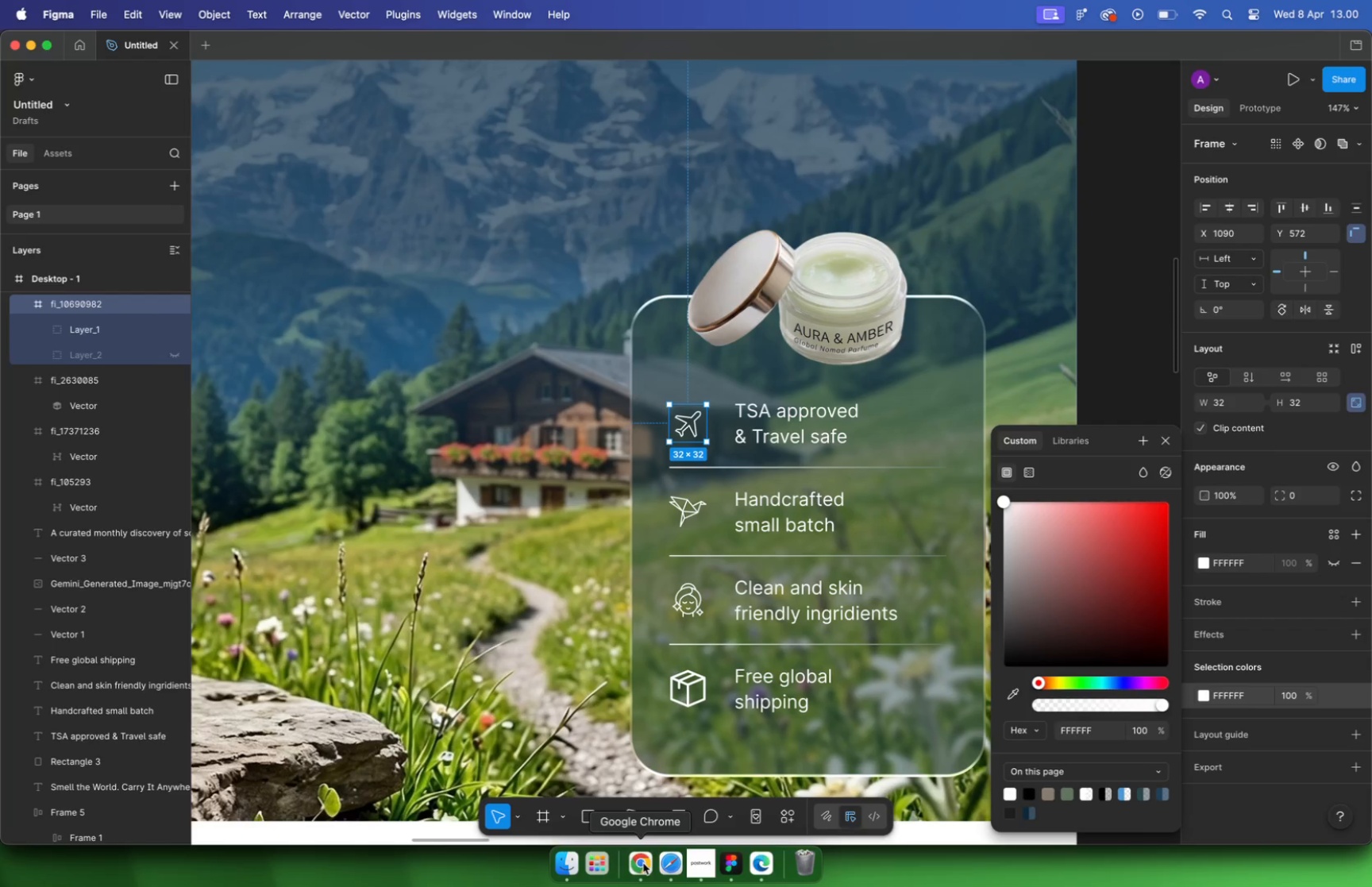 
type(shipping)
 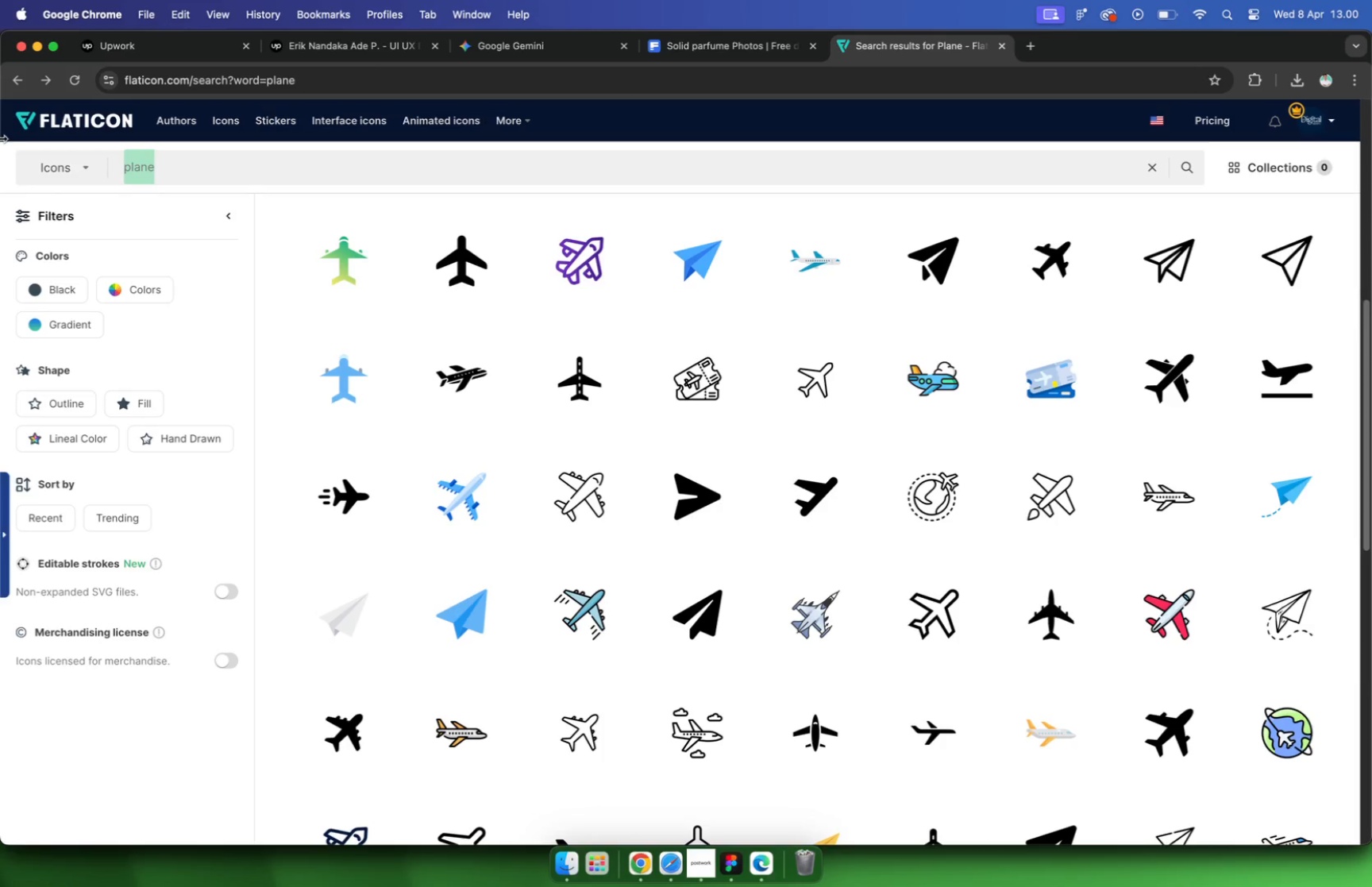 
key(Enter)
 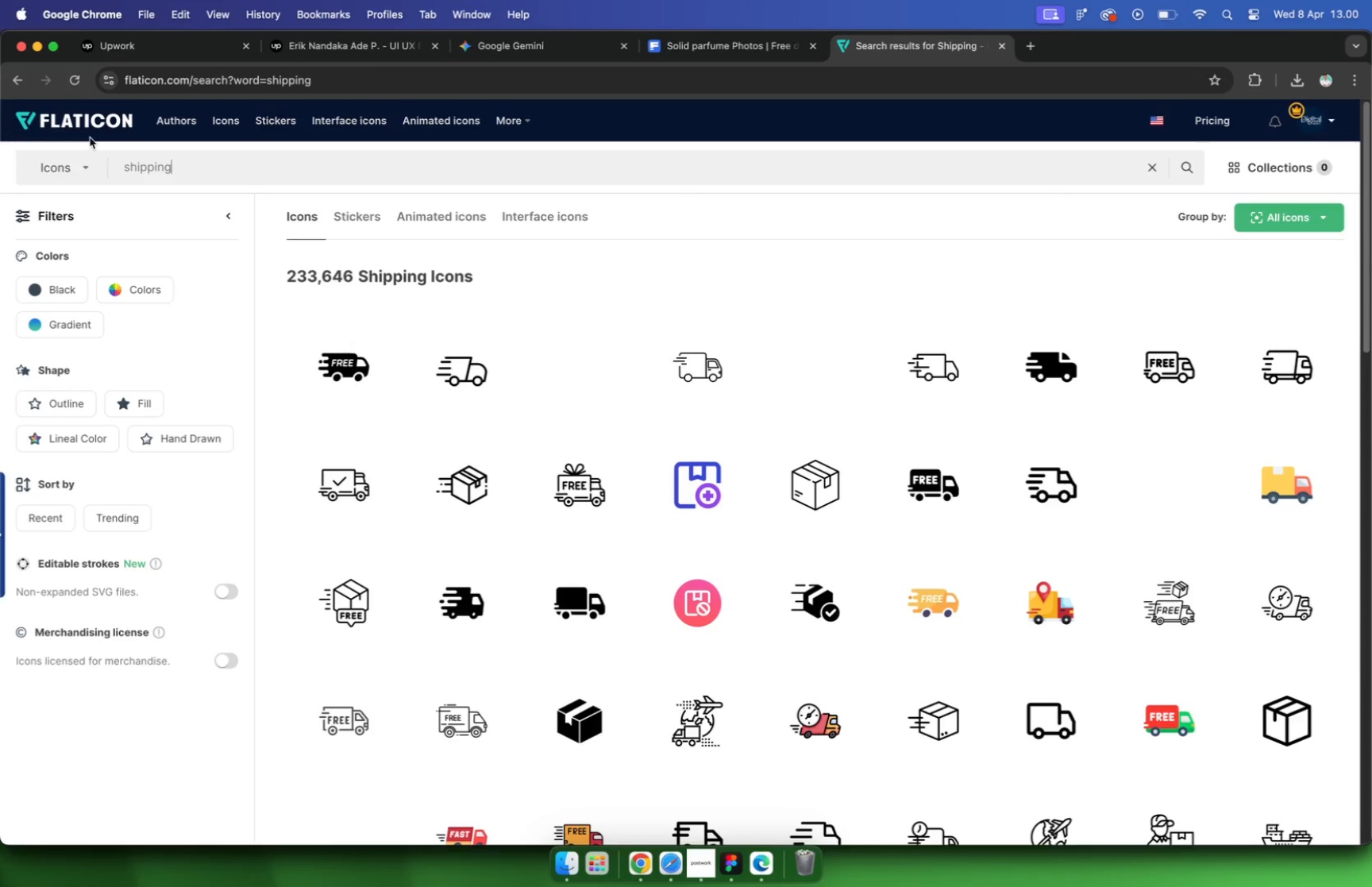 
mouse_move([558, 339])
 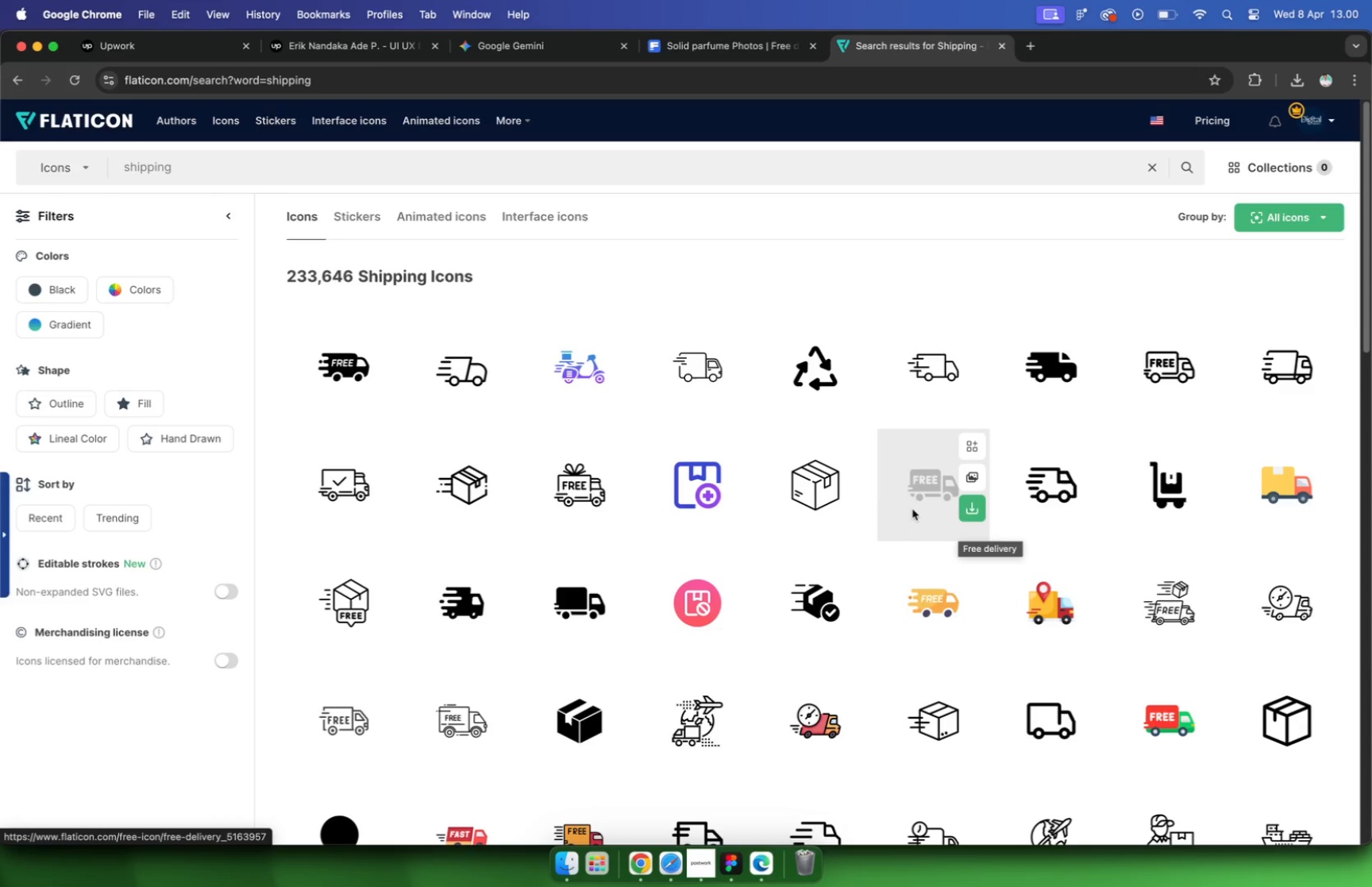 
scroll: coordinate [880, 491], scroll_direction: down, amount: 16.0
 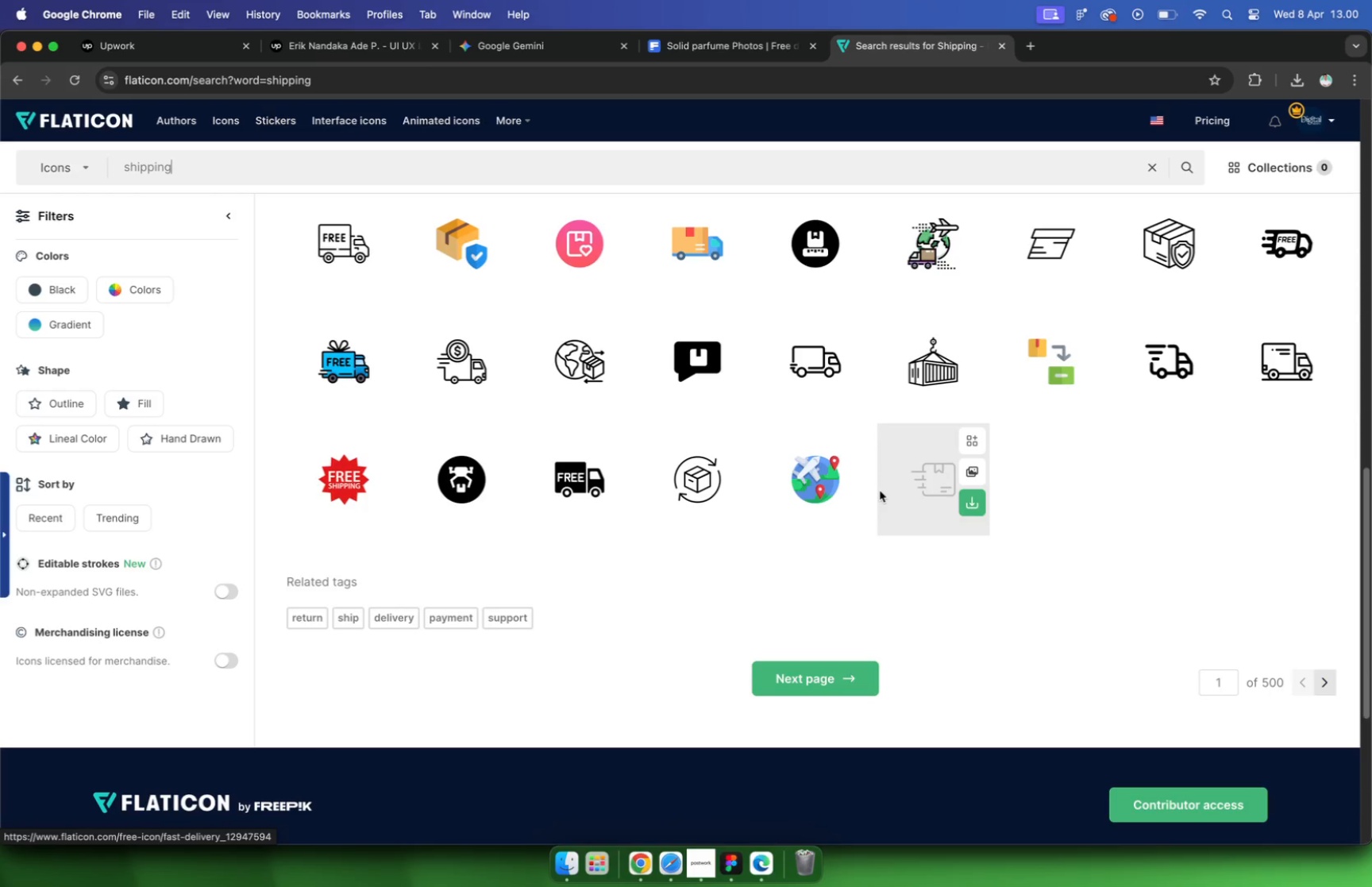 
left_click([826, 678])
 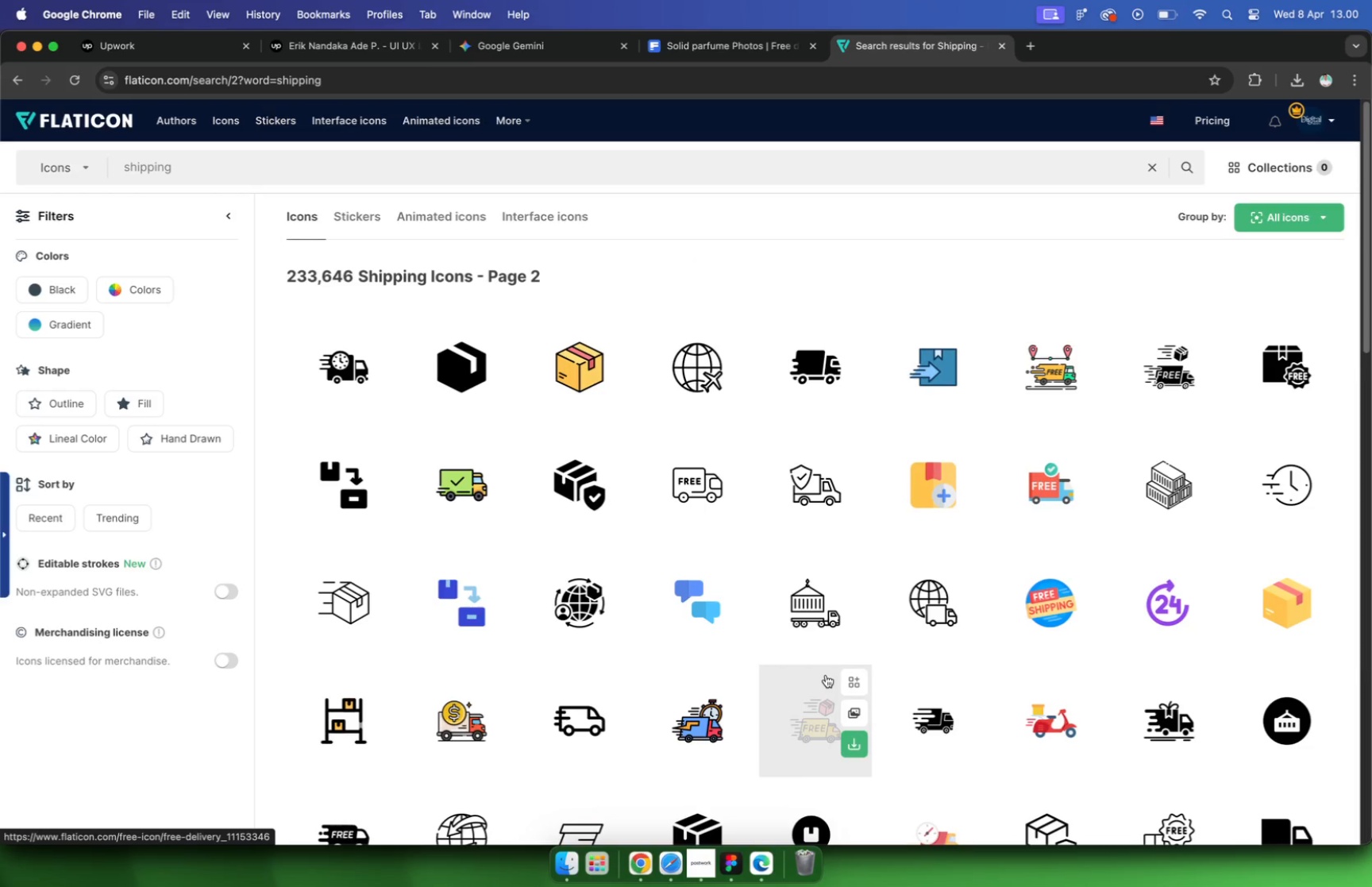 
wait(5.09)
 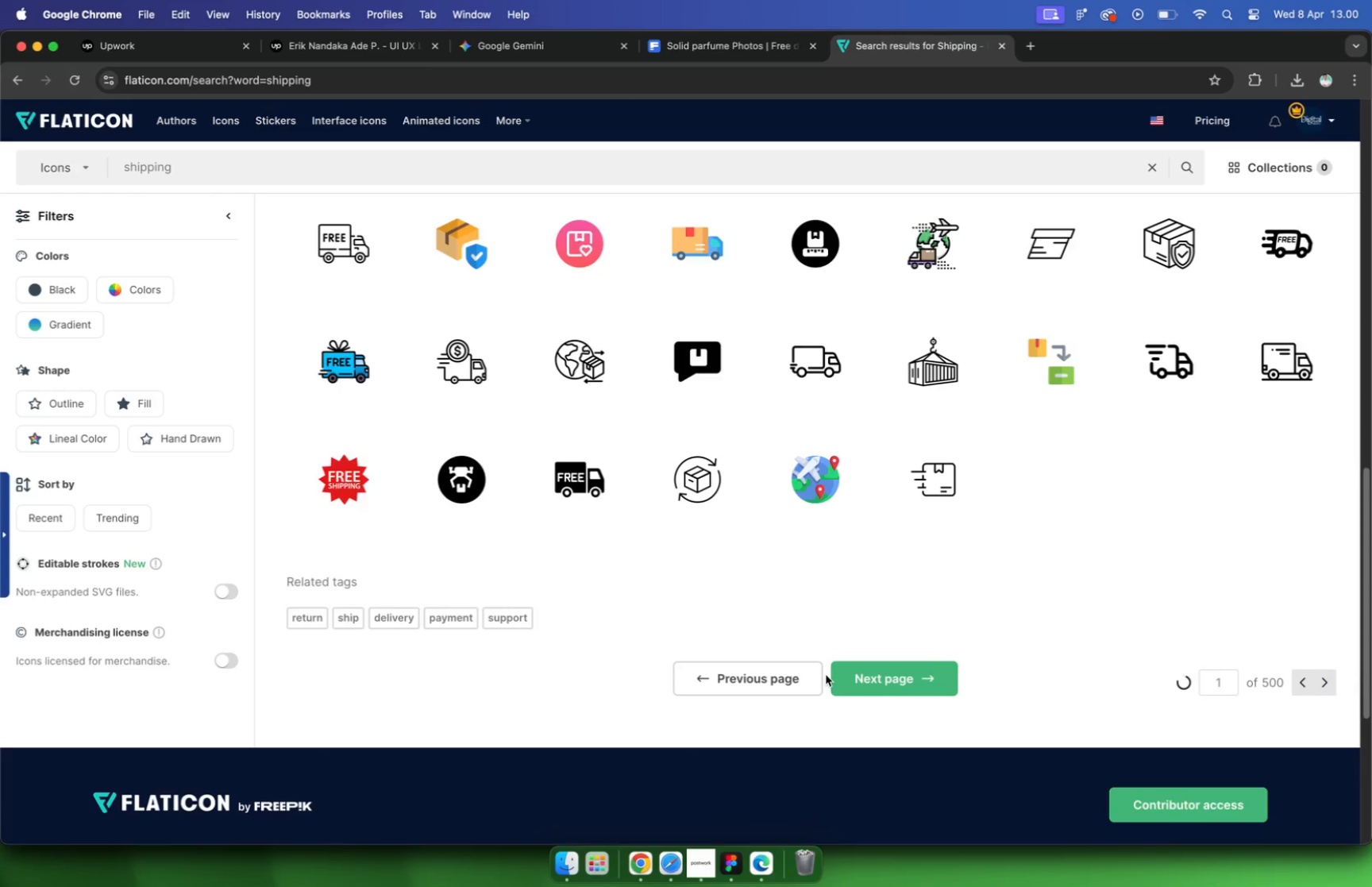 
scroll: coordinate [836, 684], scroll_direction: down, amount: 32.0
 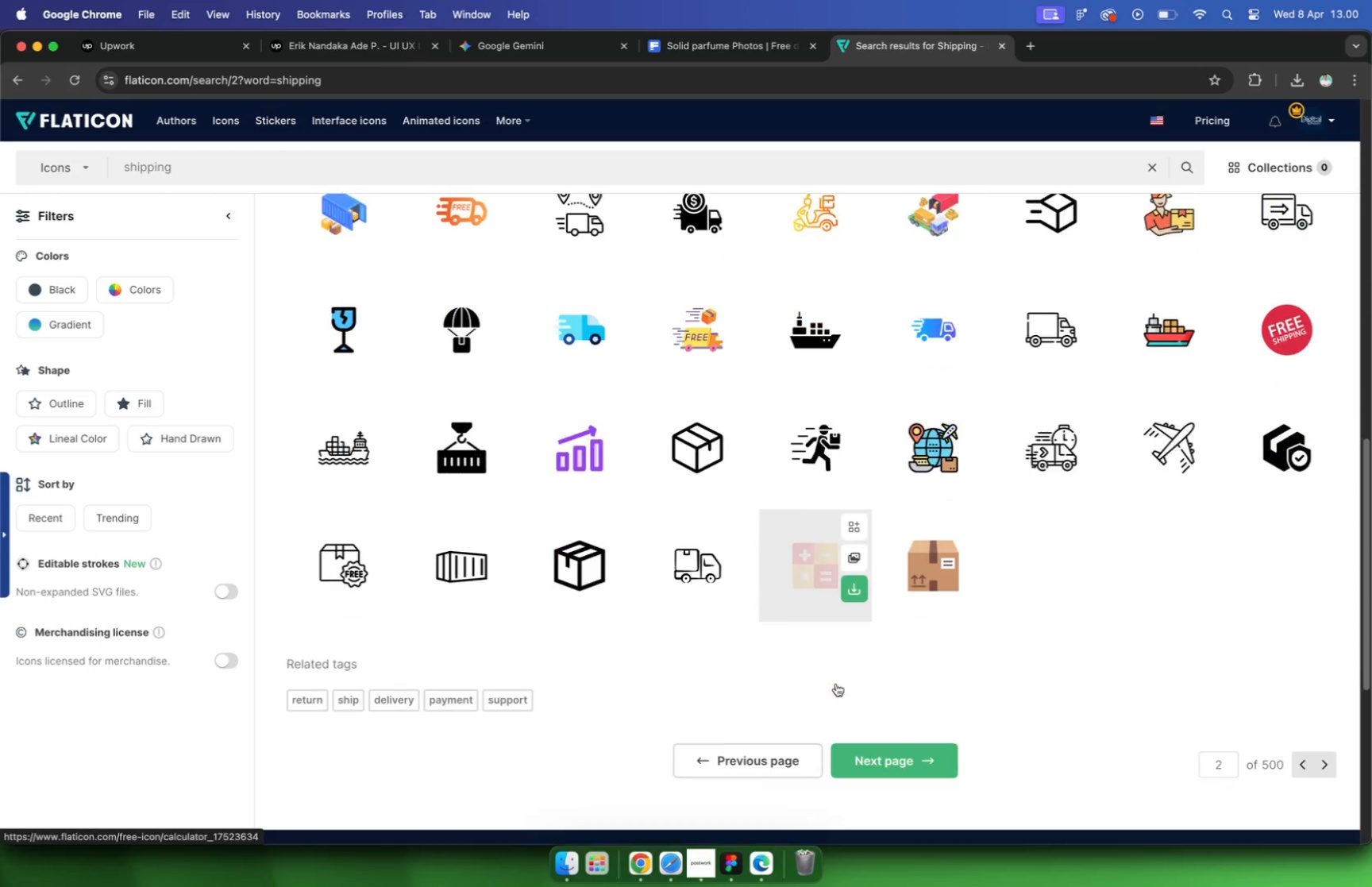 
left_click([895, 751])
 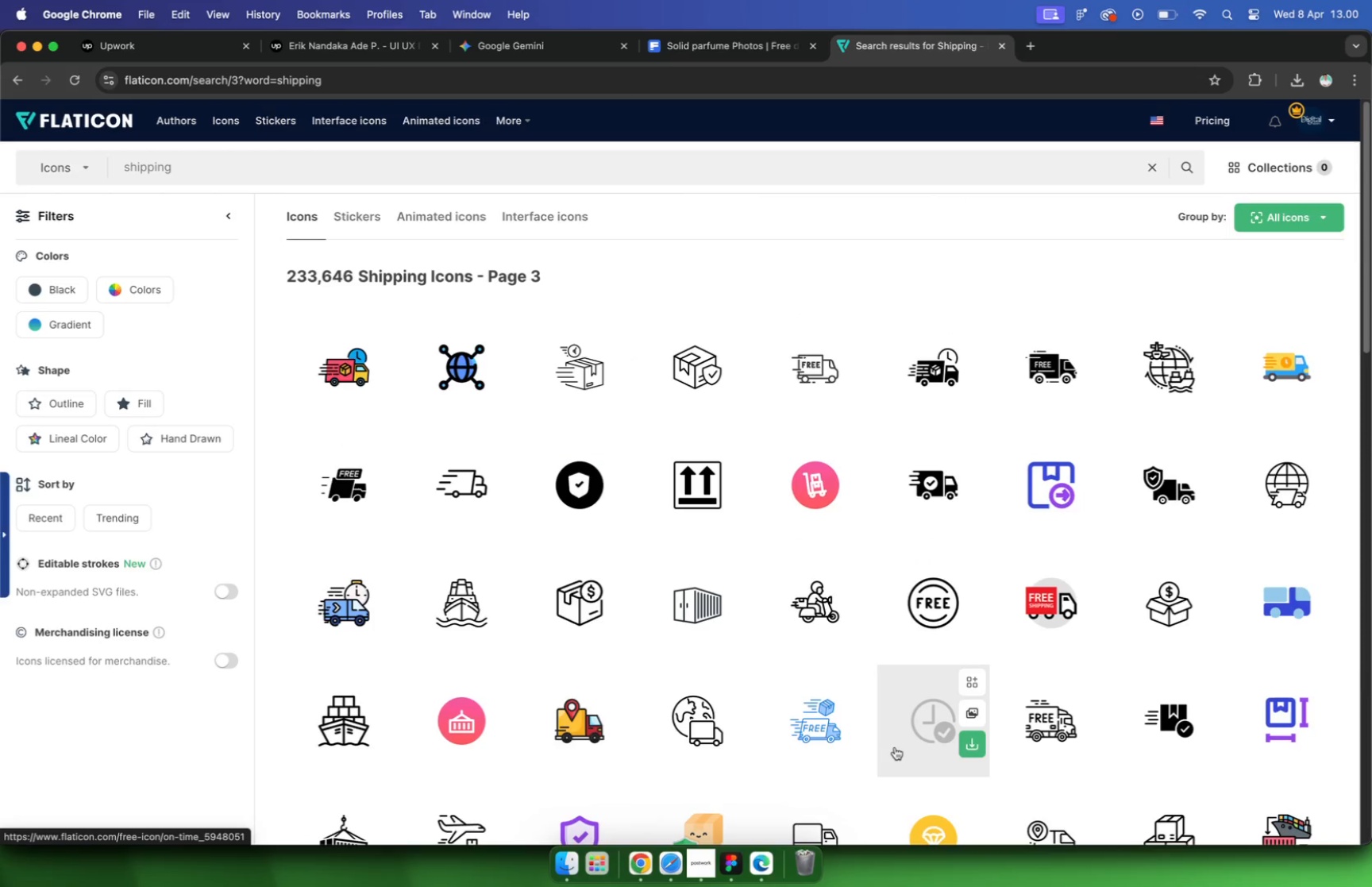 
scroll: coordinate [893, 742], scroll_direction: down, amount: 27.0
 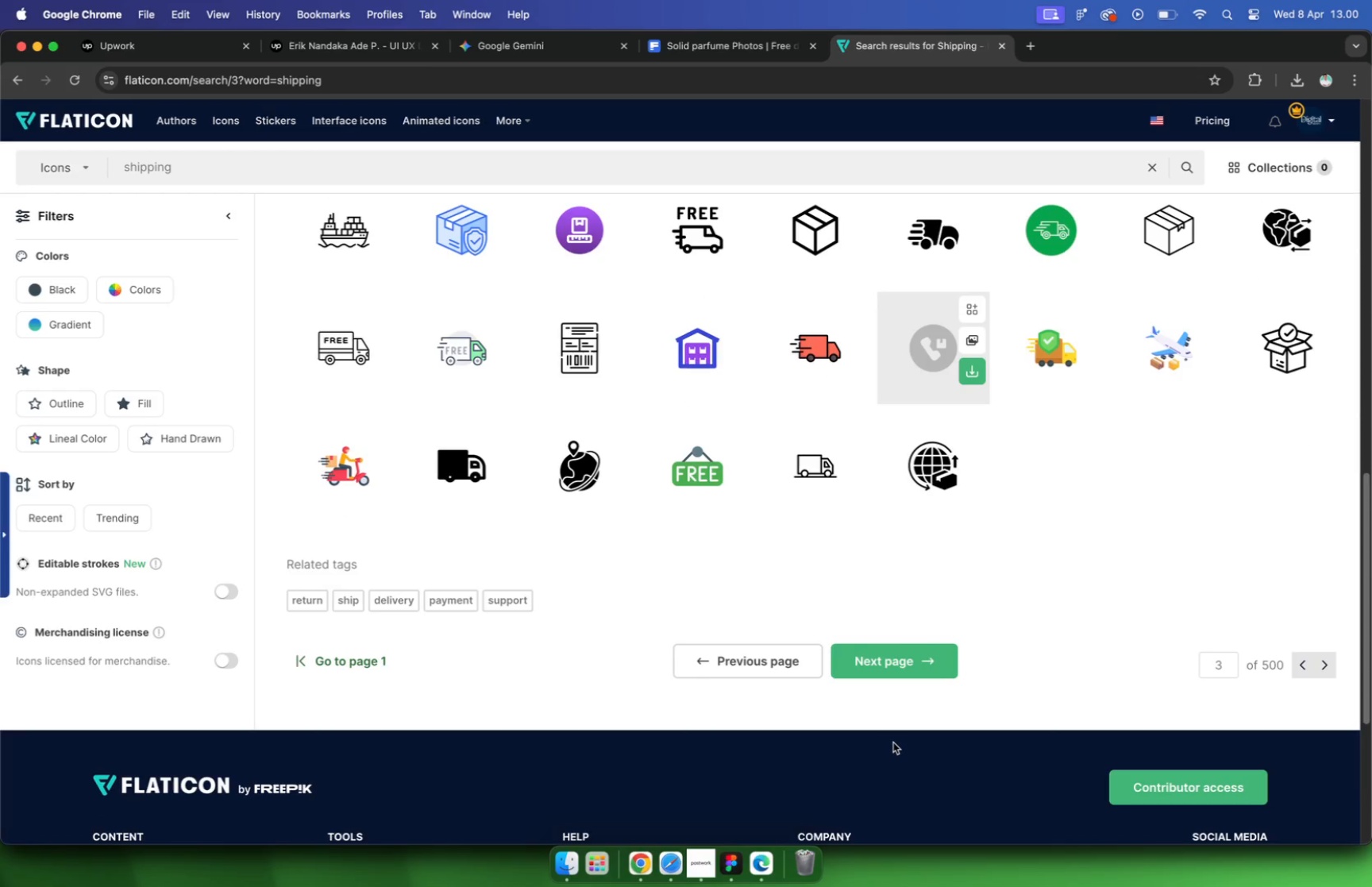 
left_click([895, 669])
 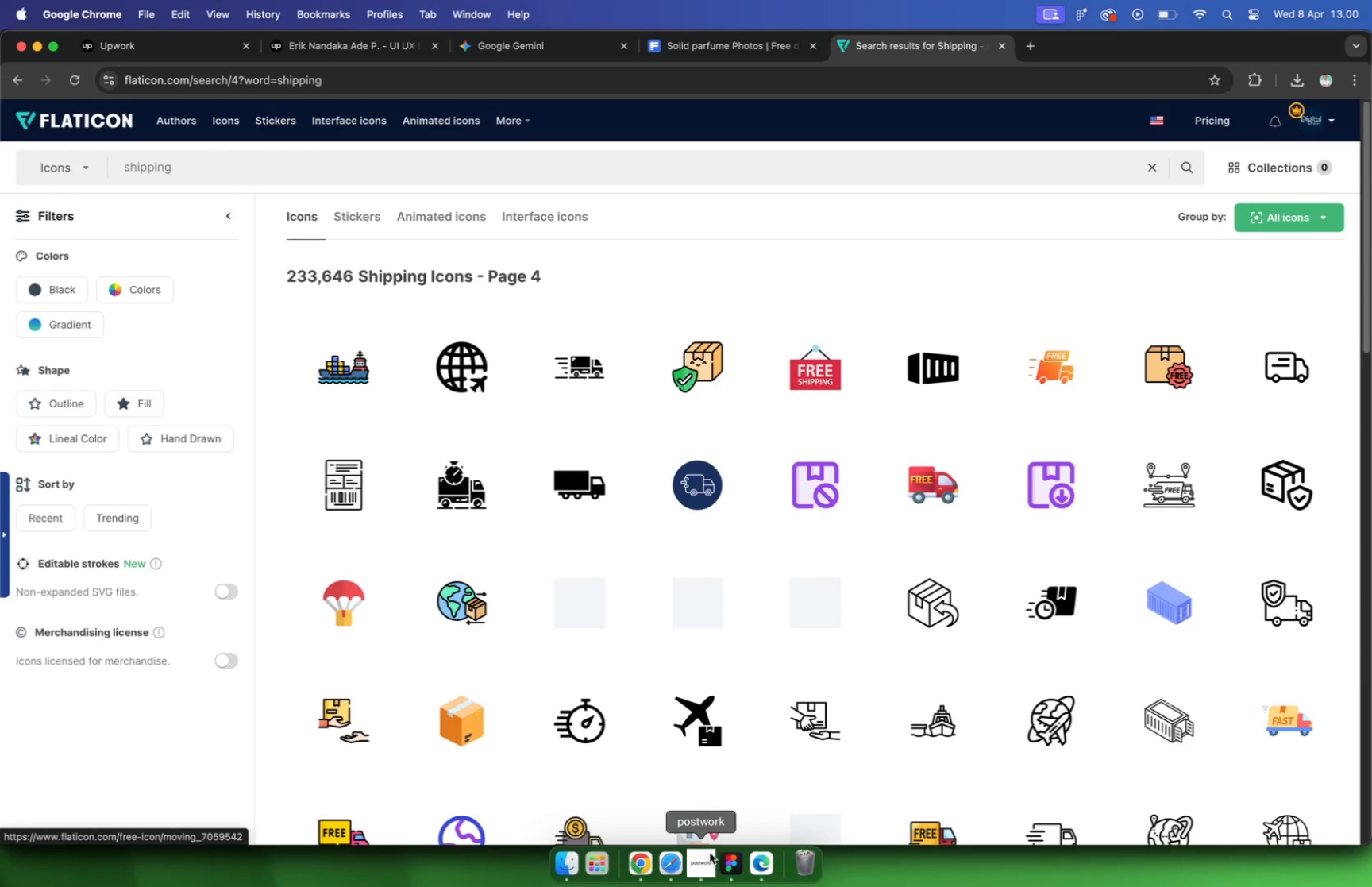 
mouse_move([707, 860])
 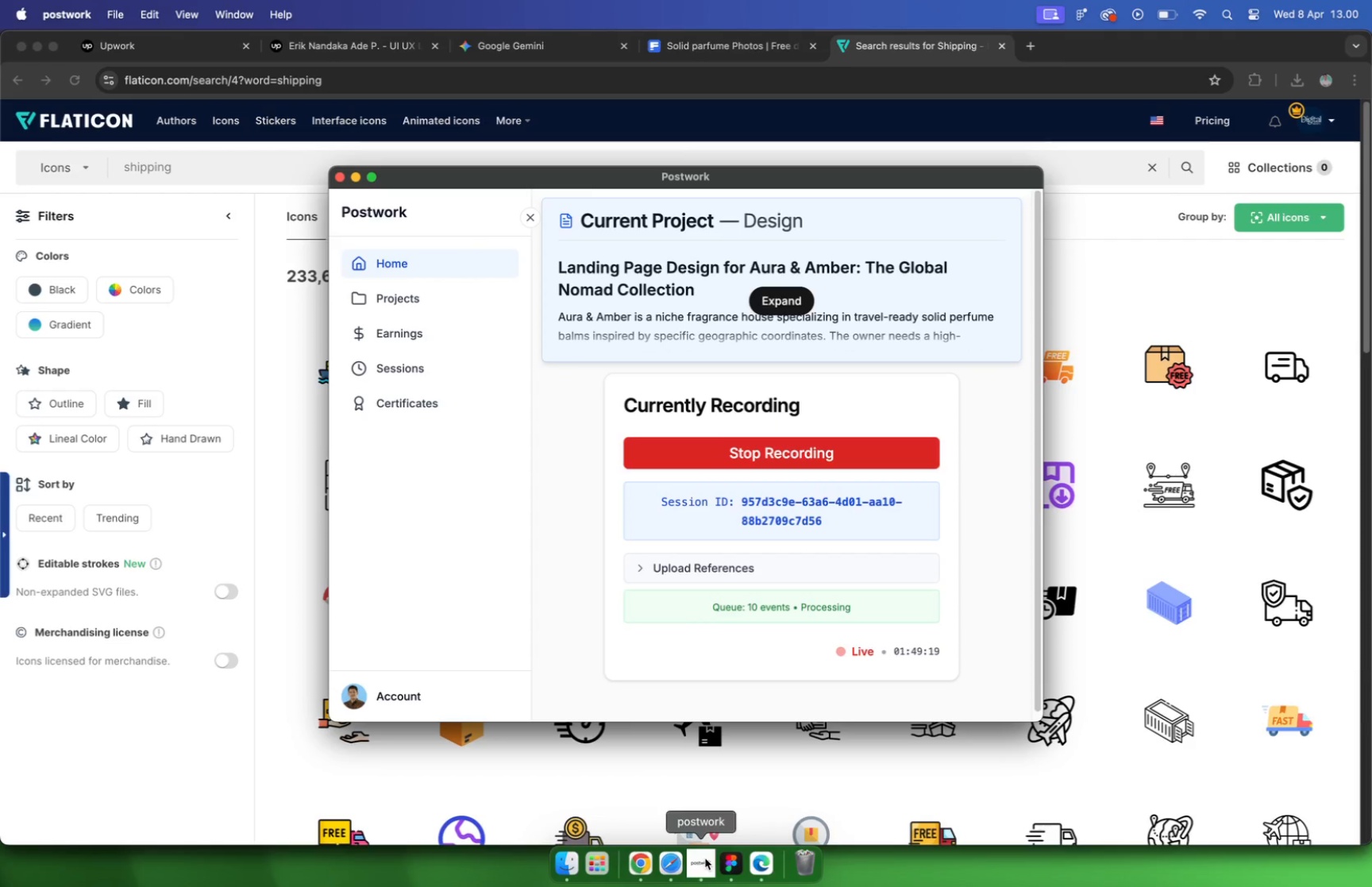 
left_click([704, 859])